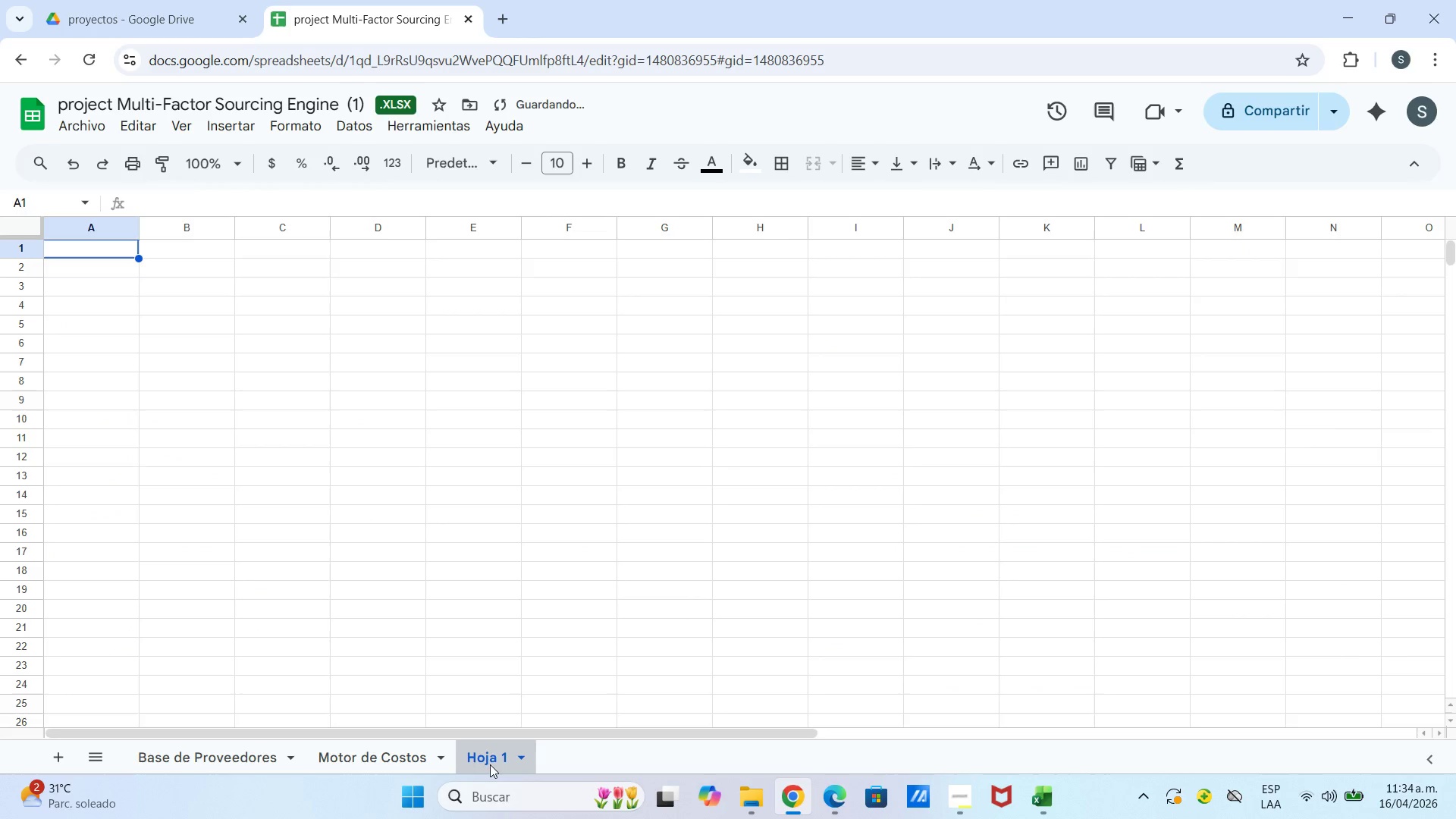 
double_click([489, 765])